 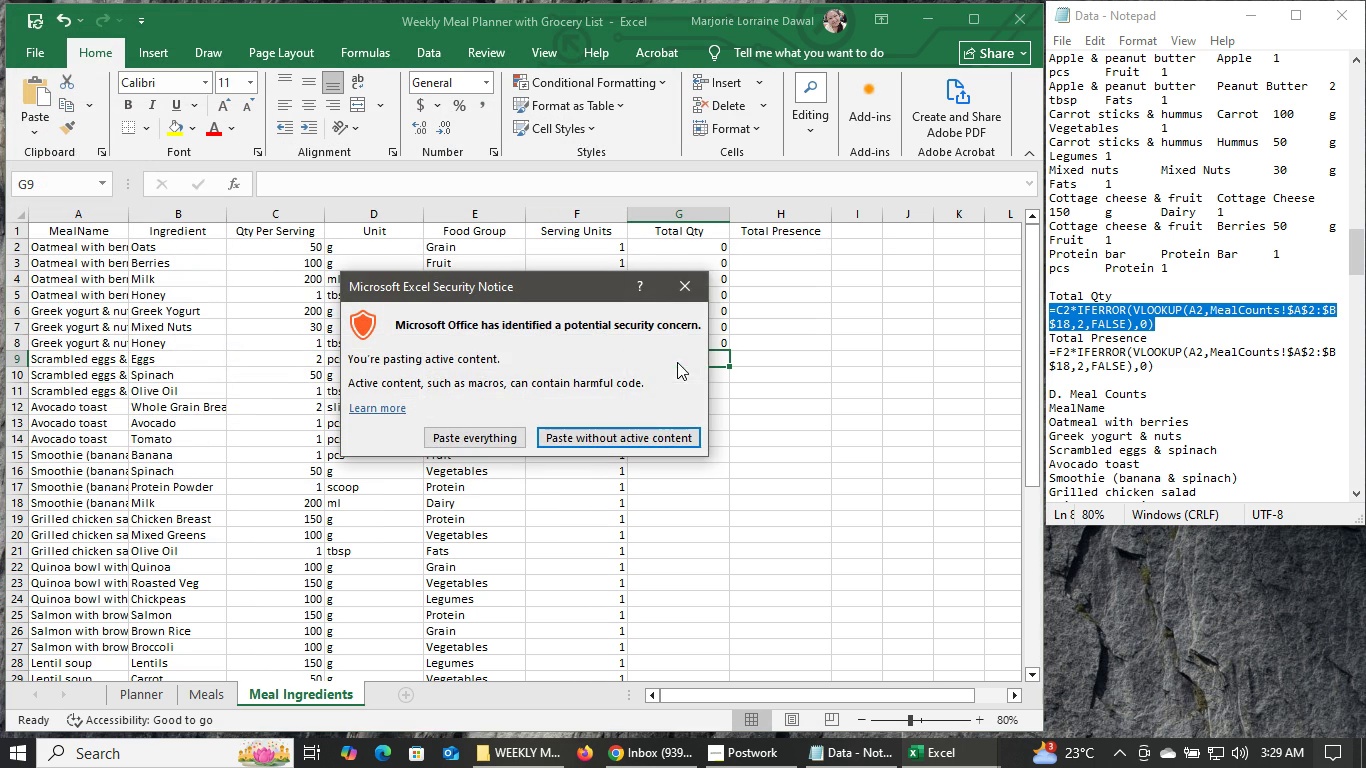 
left_click([480, 439])
 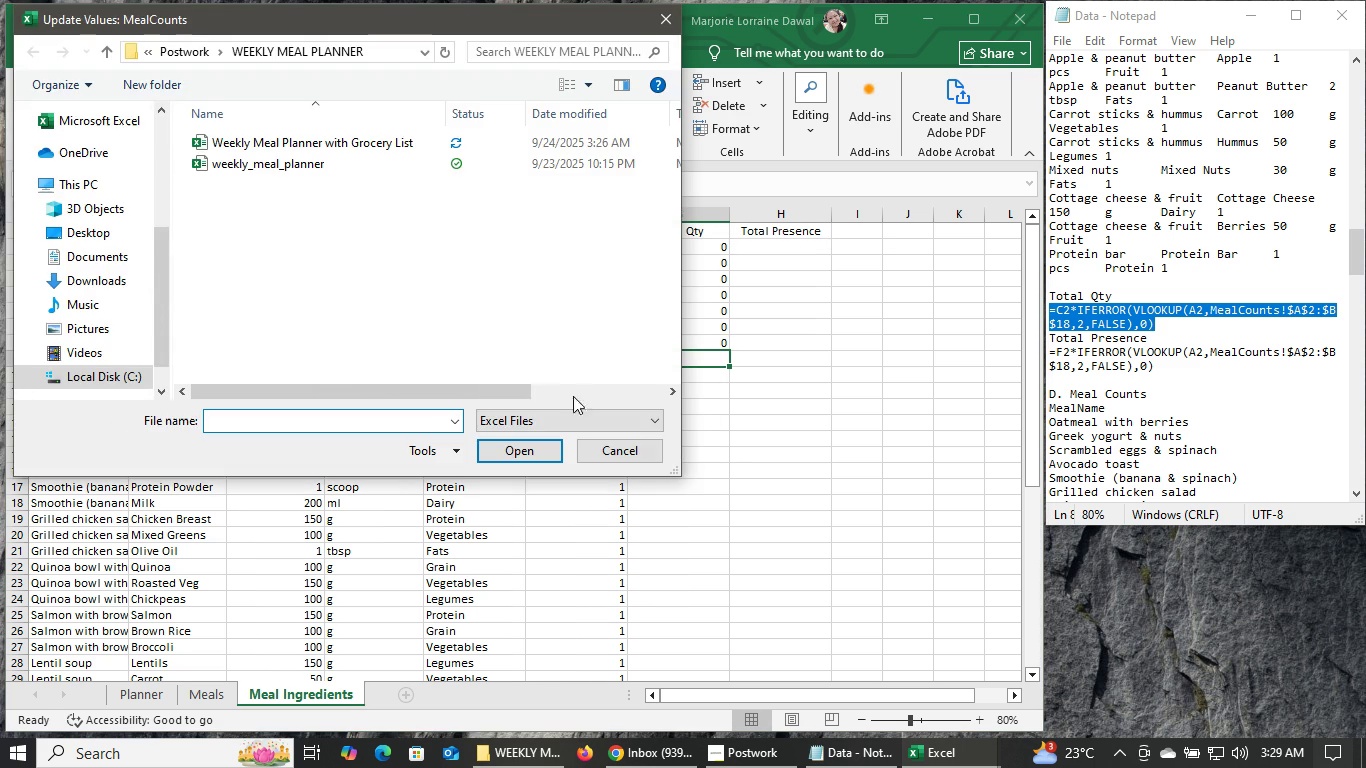 
left_click([615, 447])
 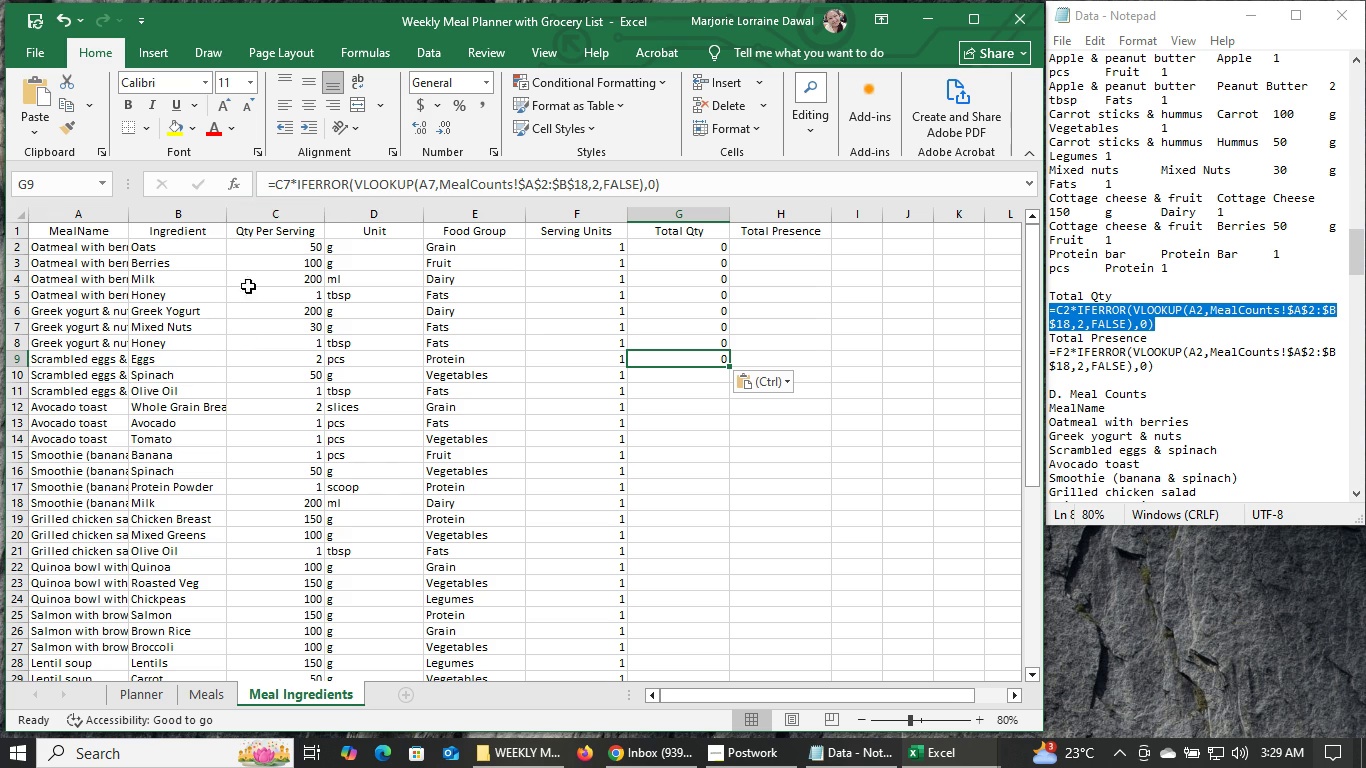 
left_click([287, 183])
 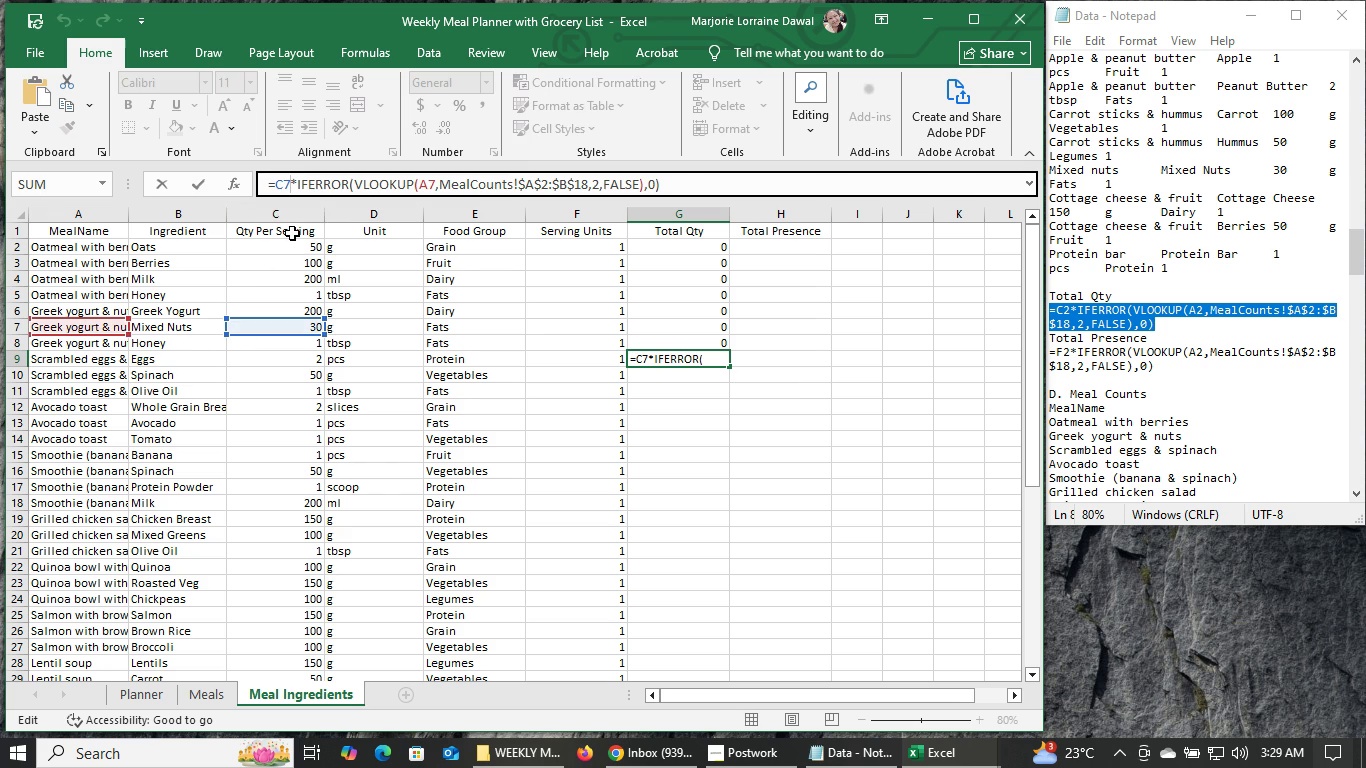 
key(Backspace)
 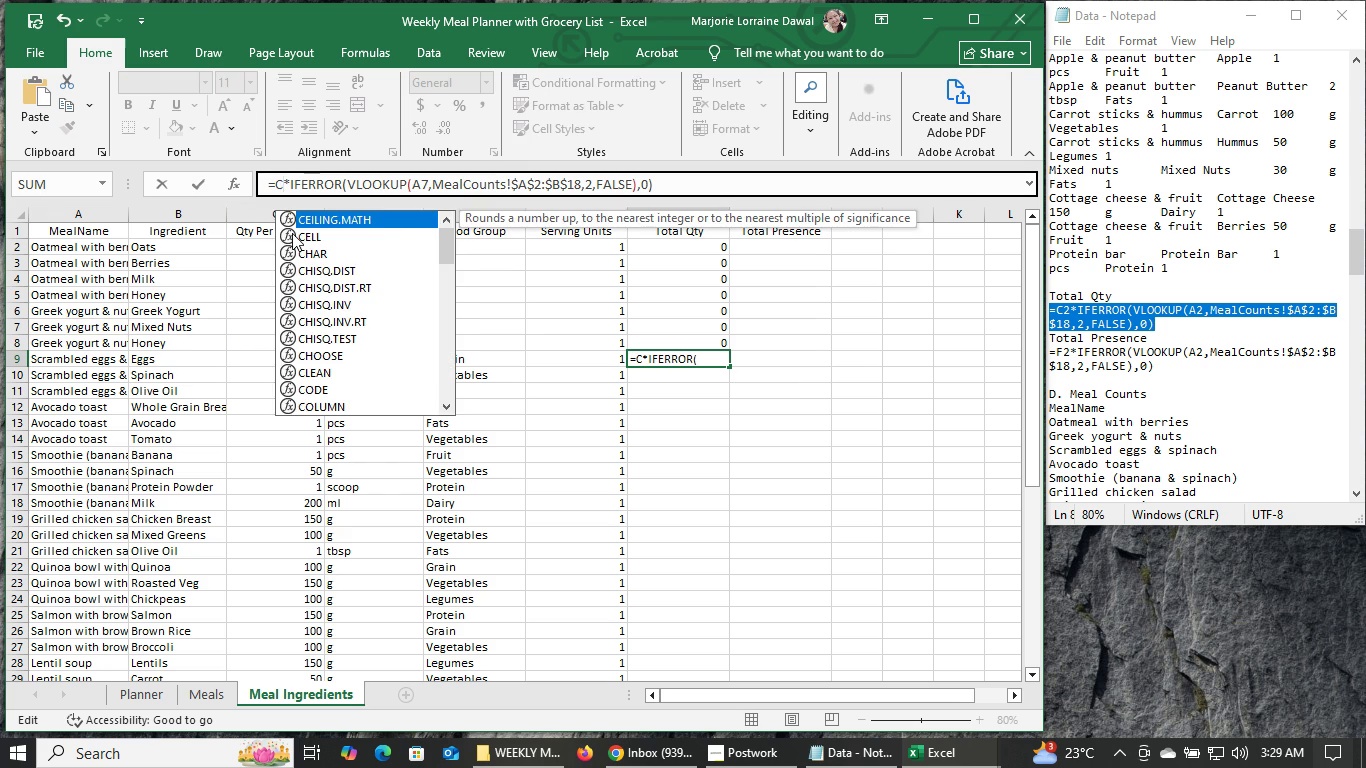 
key(9)
 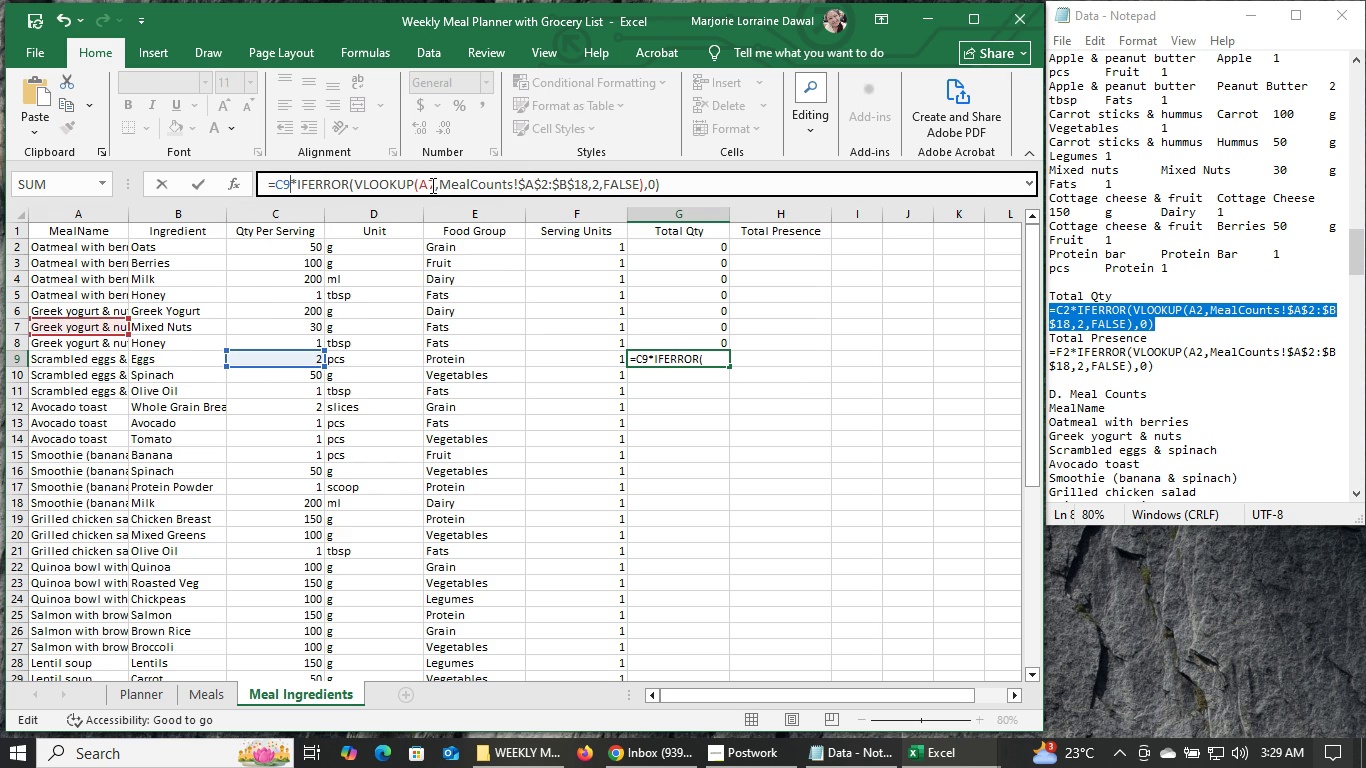 
left_click([431, 183])
 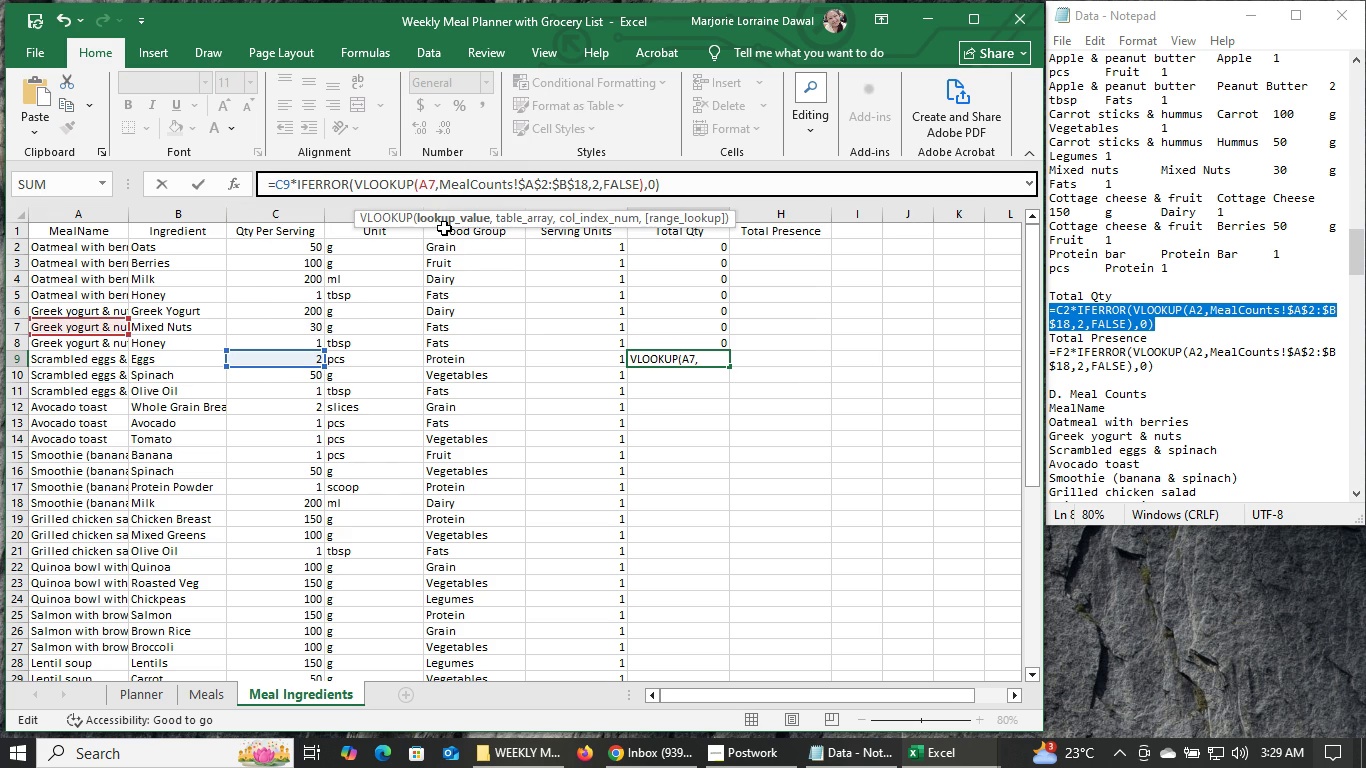 
key(ArrowRight)
 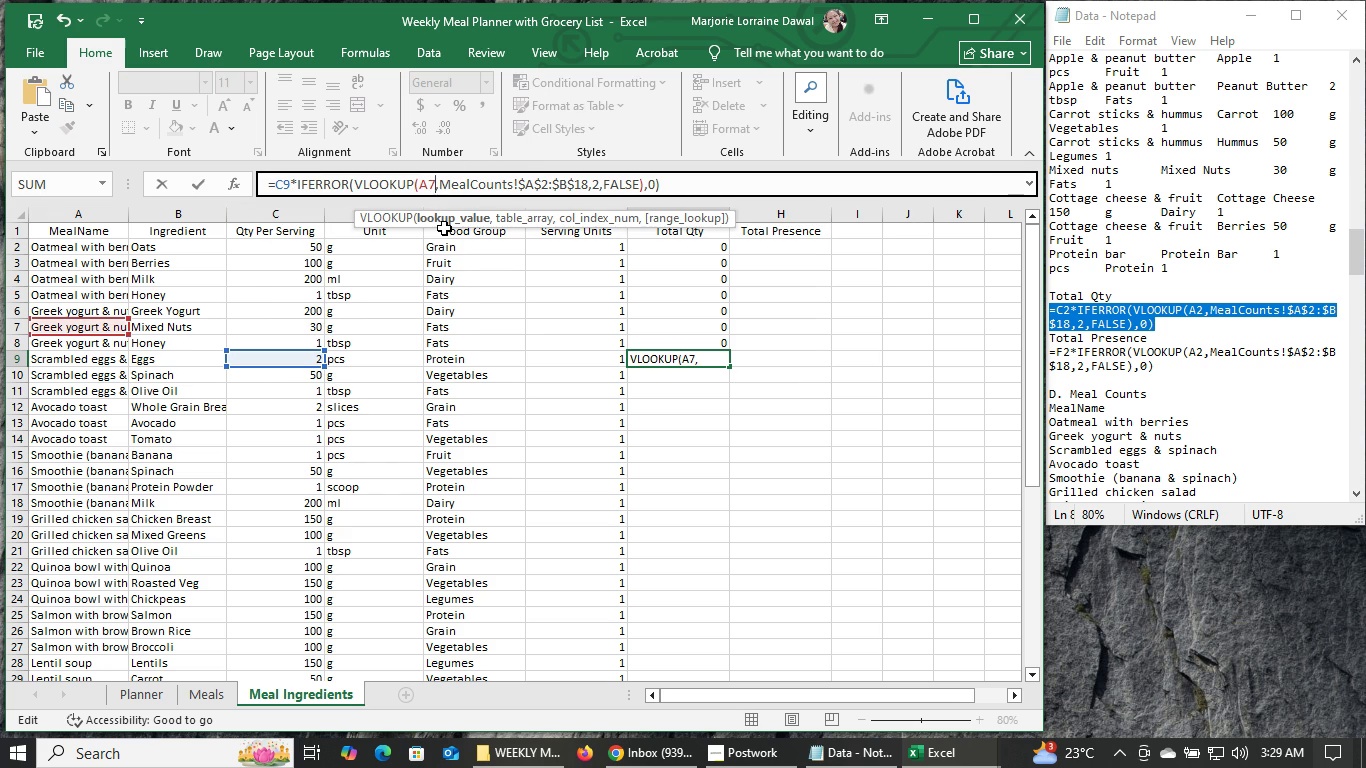 
key(Backspace)
 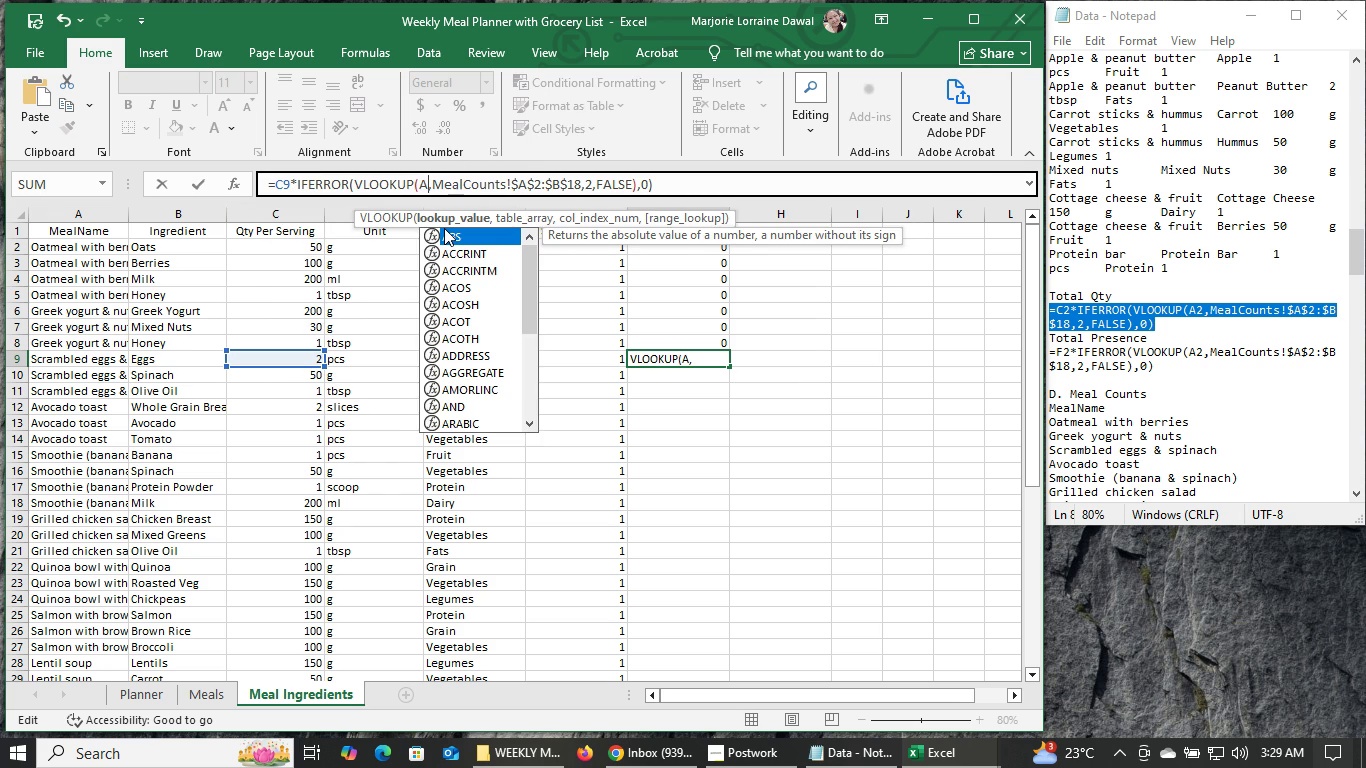 
key(9)
 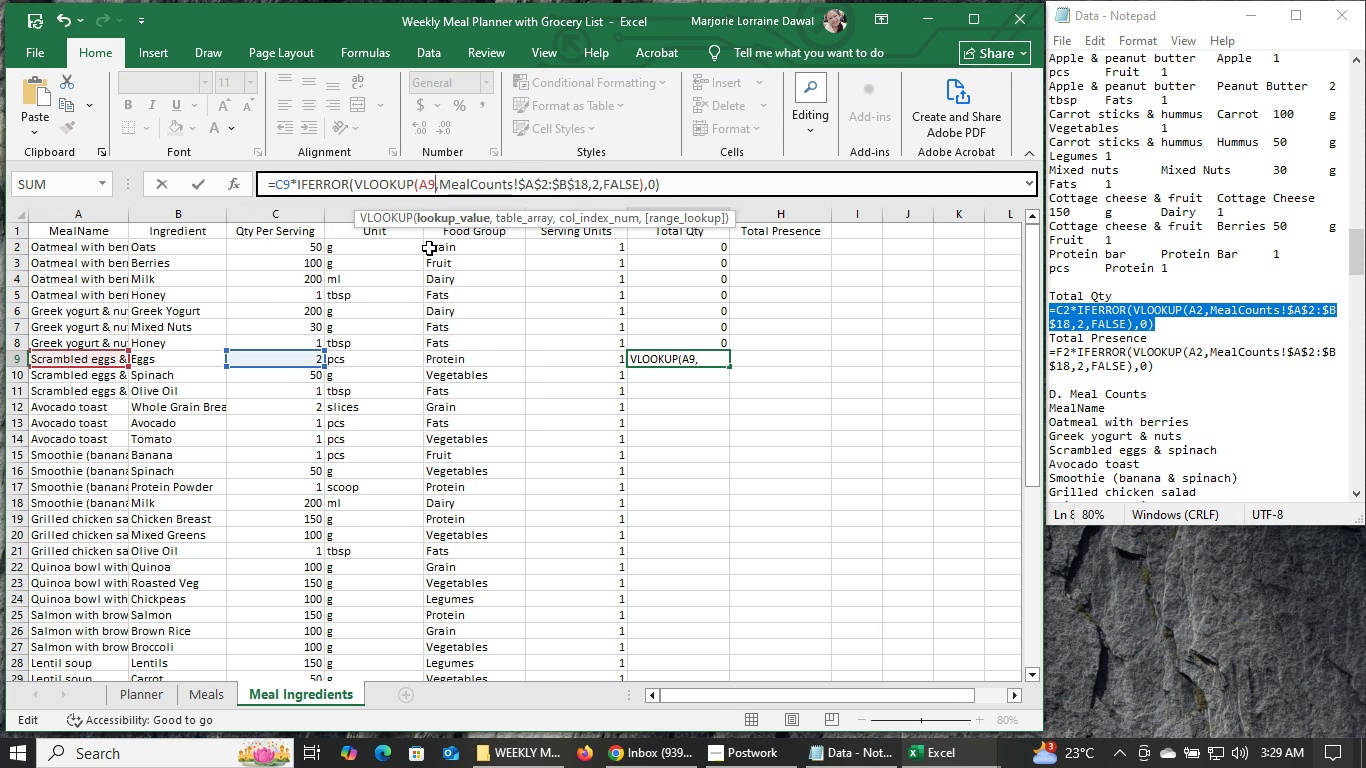 
wait(5.59)
 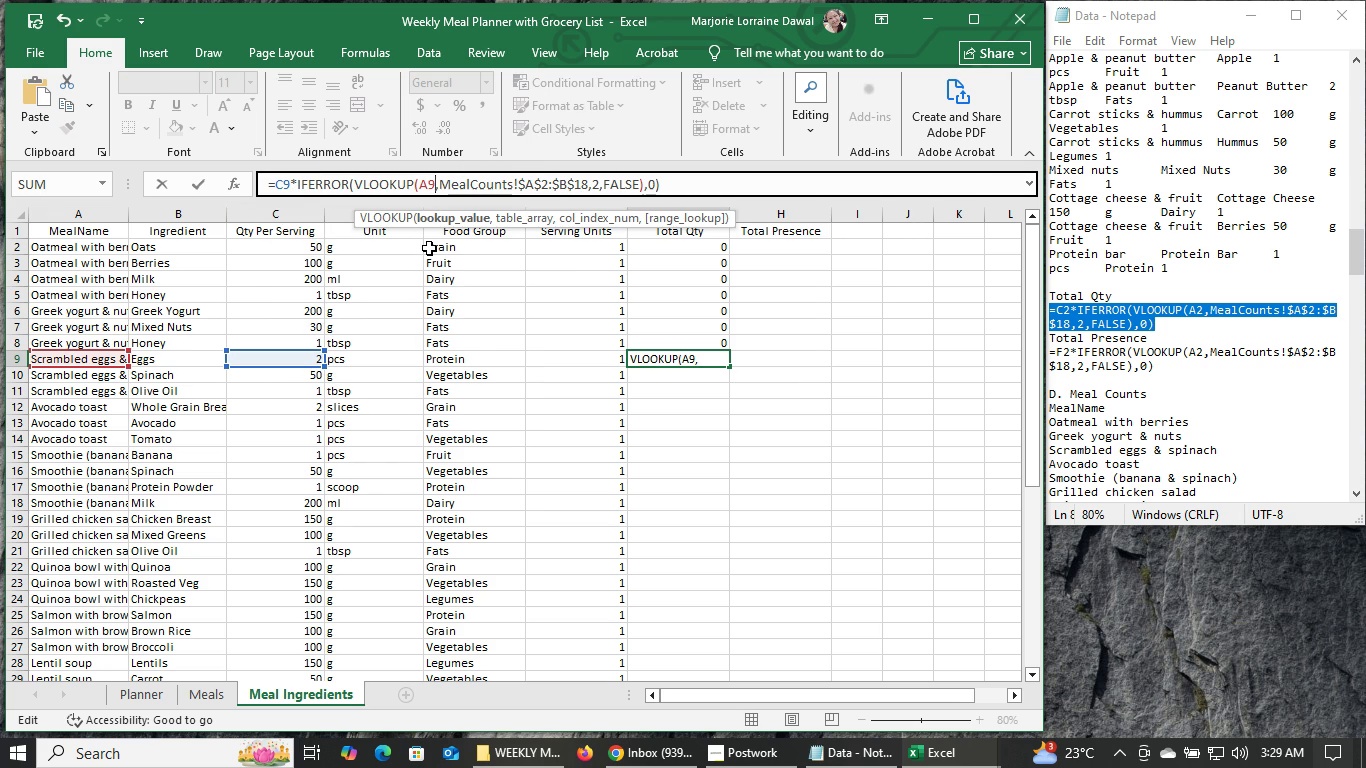 
left_click([691, 183])
 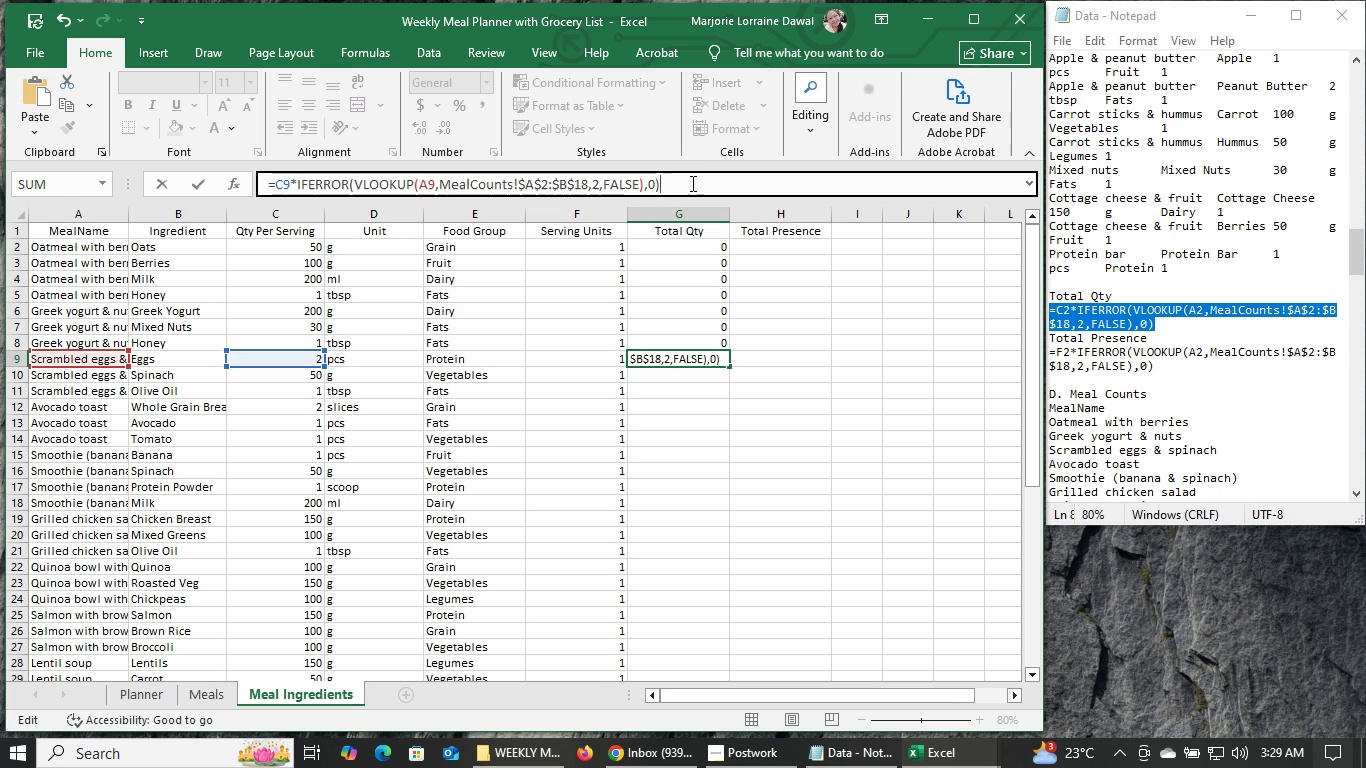 
key(Enter)
 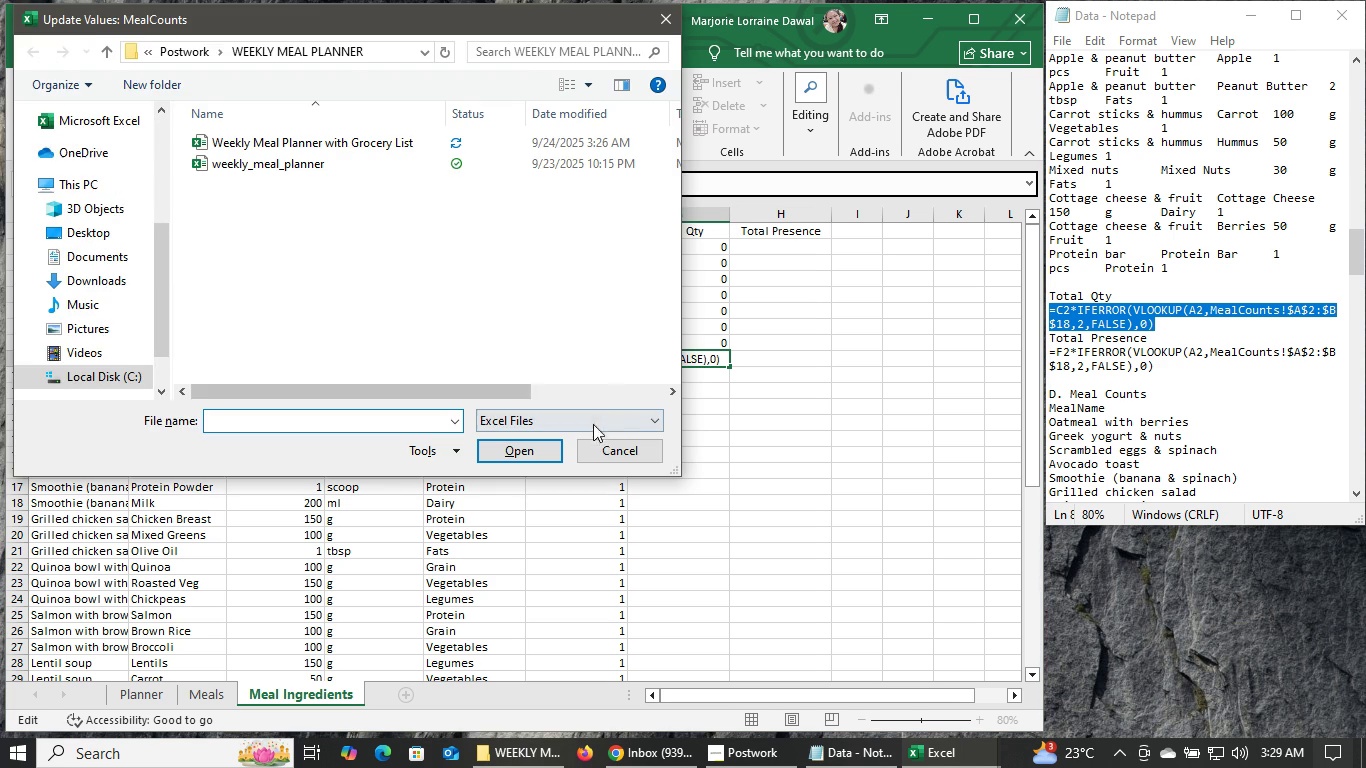 
left_click([622, 443])
 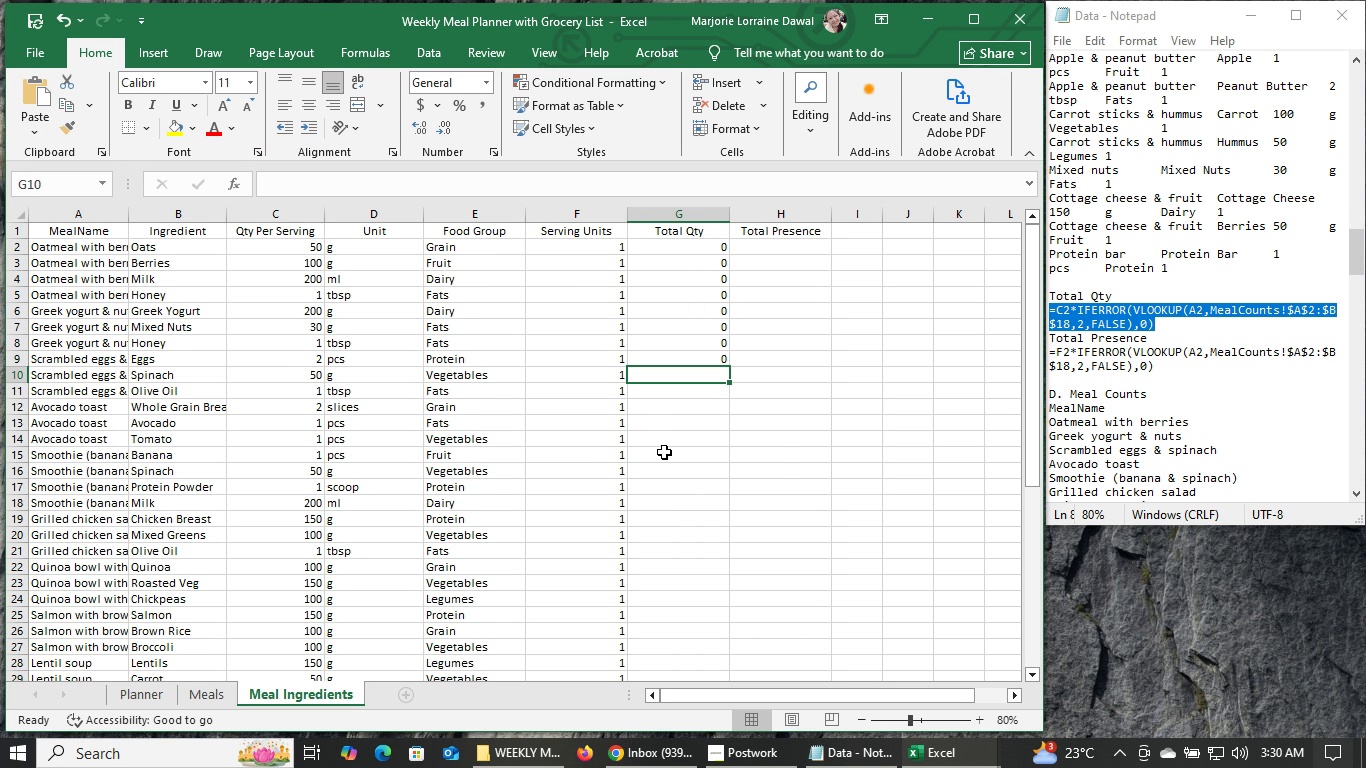 
wait(30.67)
 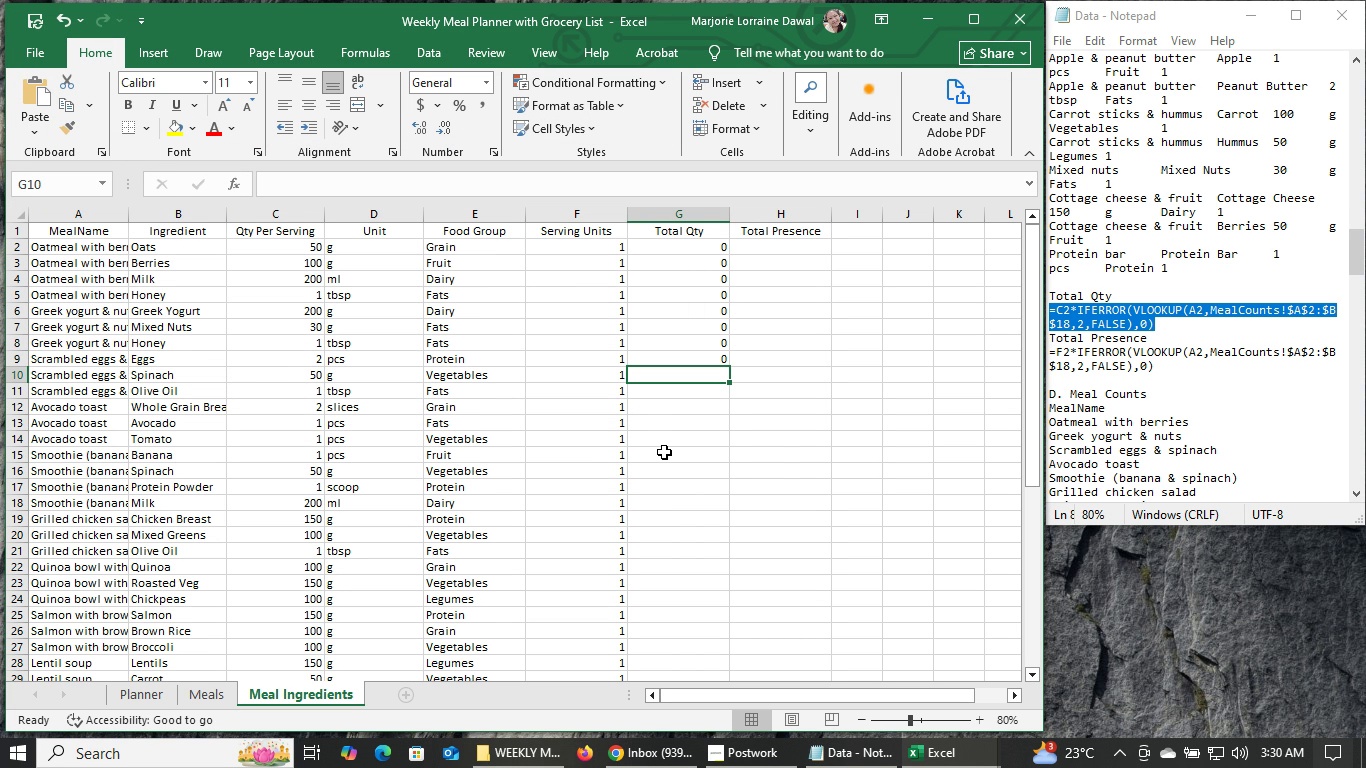 
left_click([582, 188])